 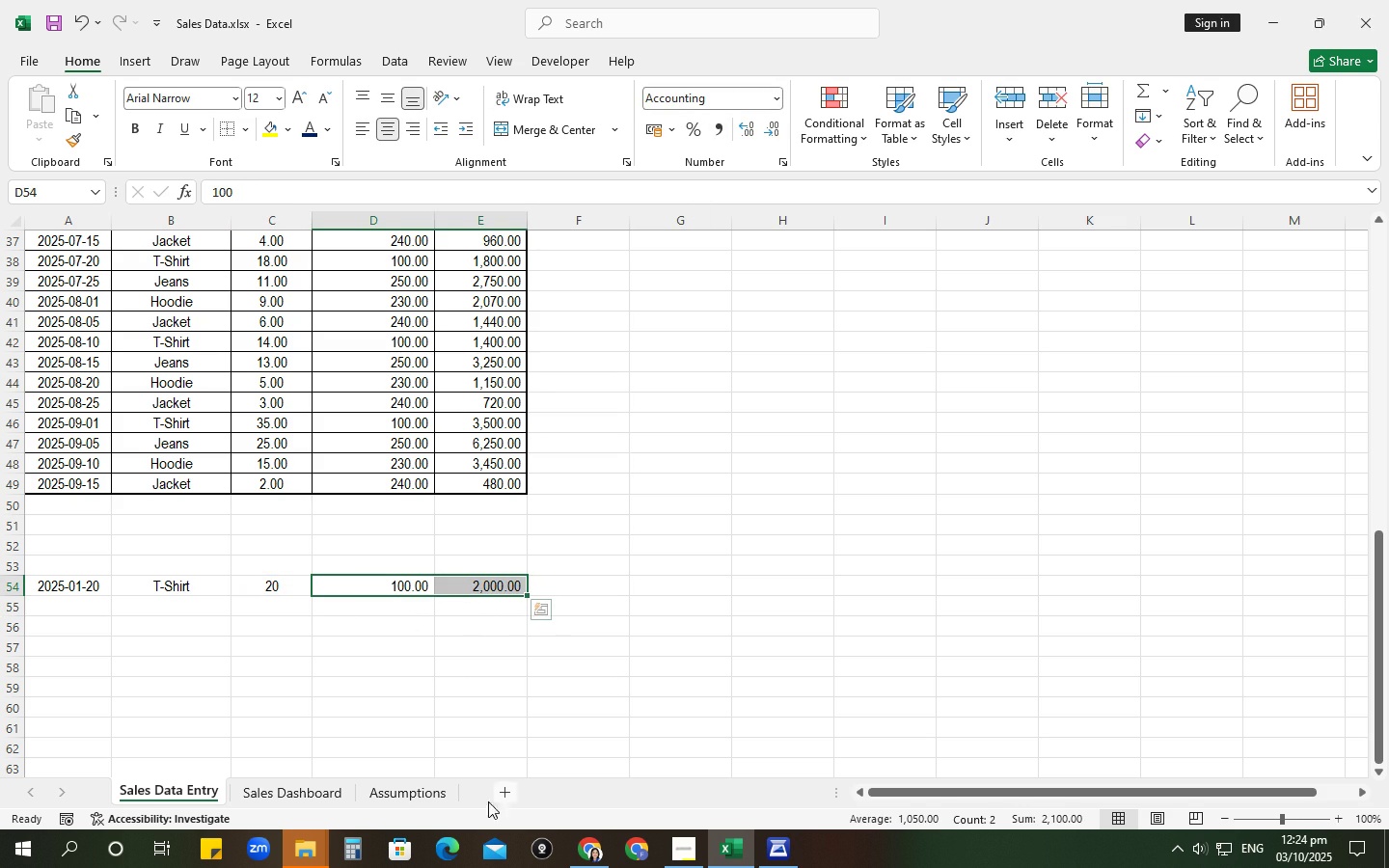 
left_click([314, 796])
 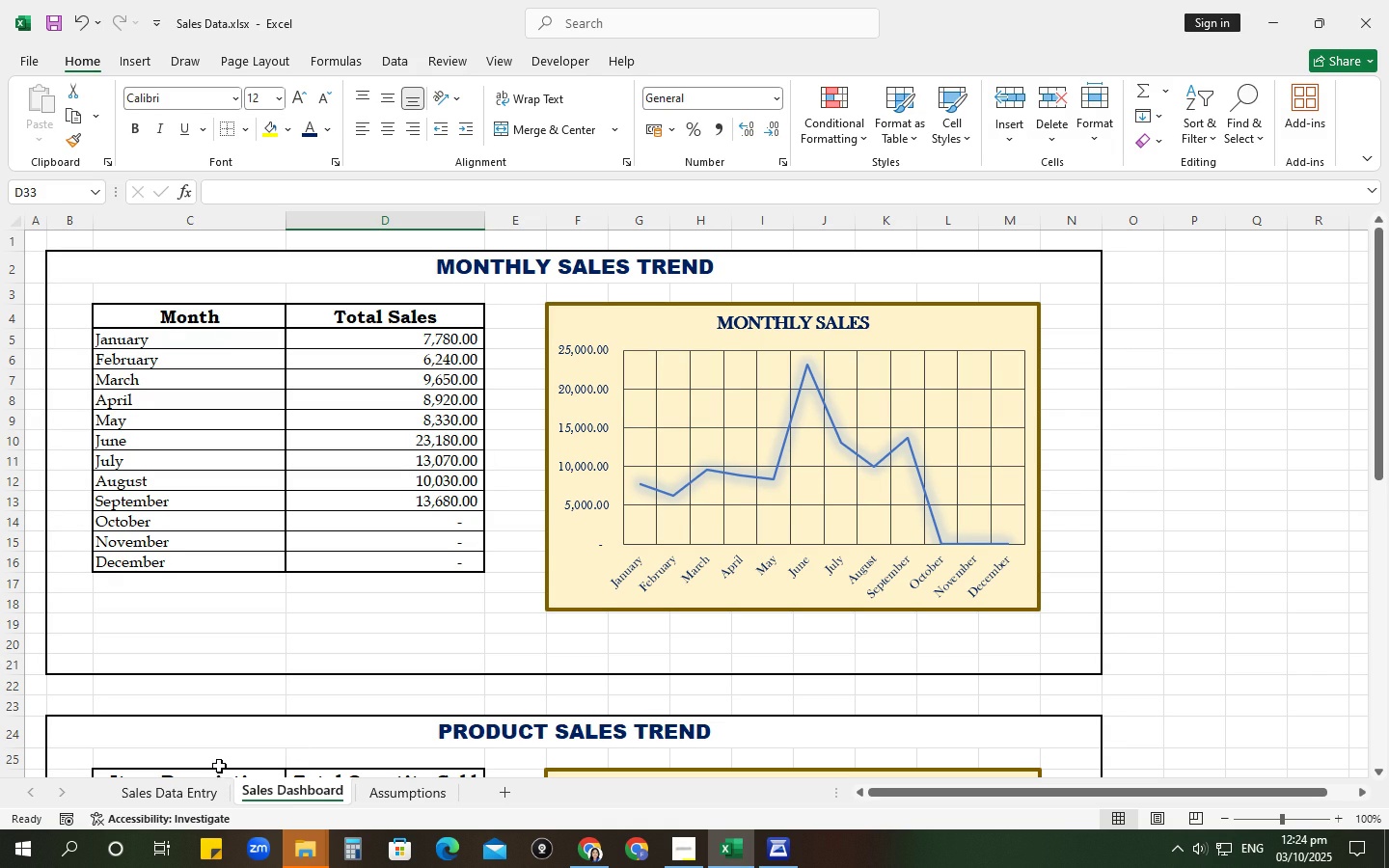 
wait(12.67)
 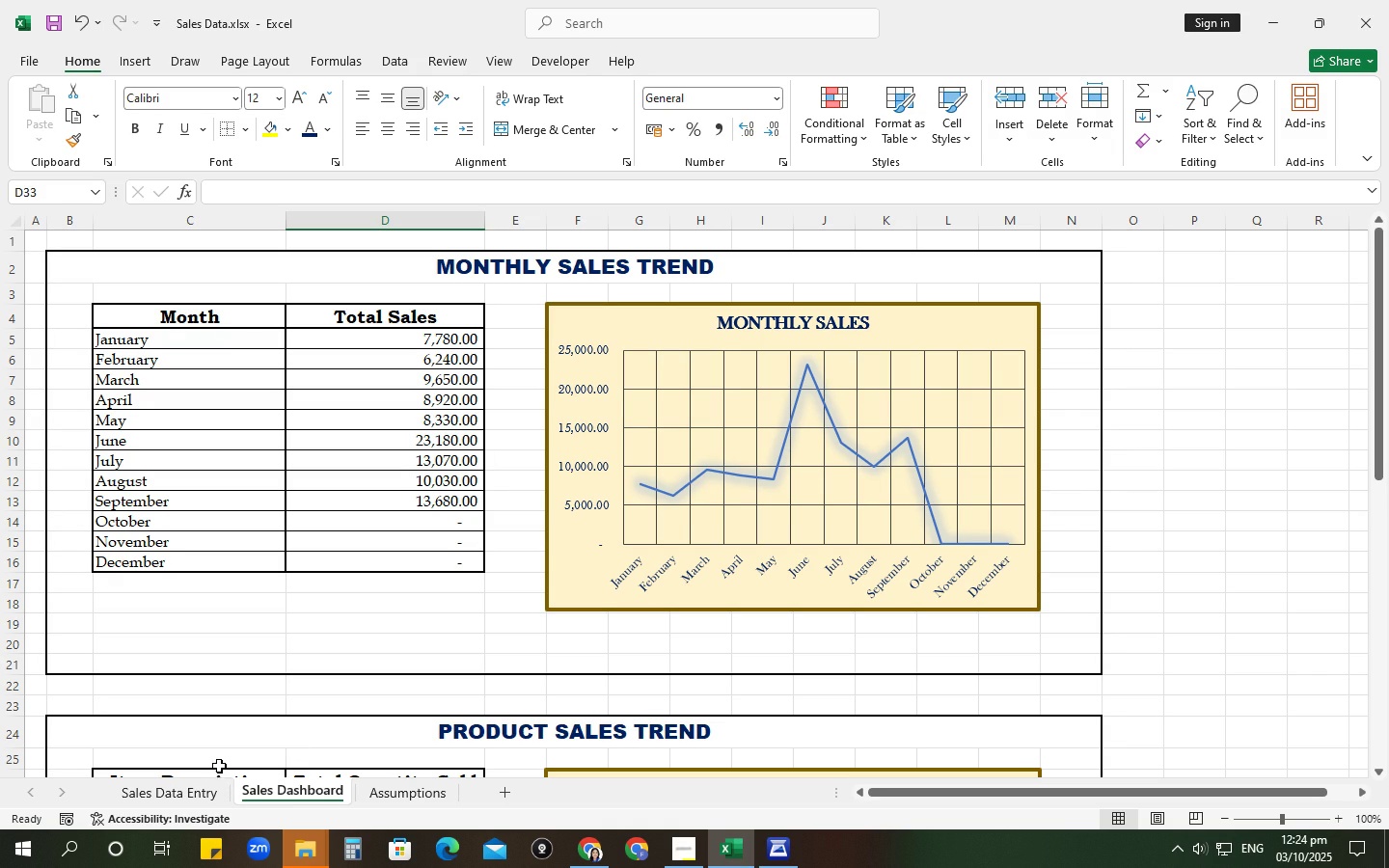 
left_click([188, 792])
 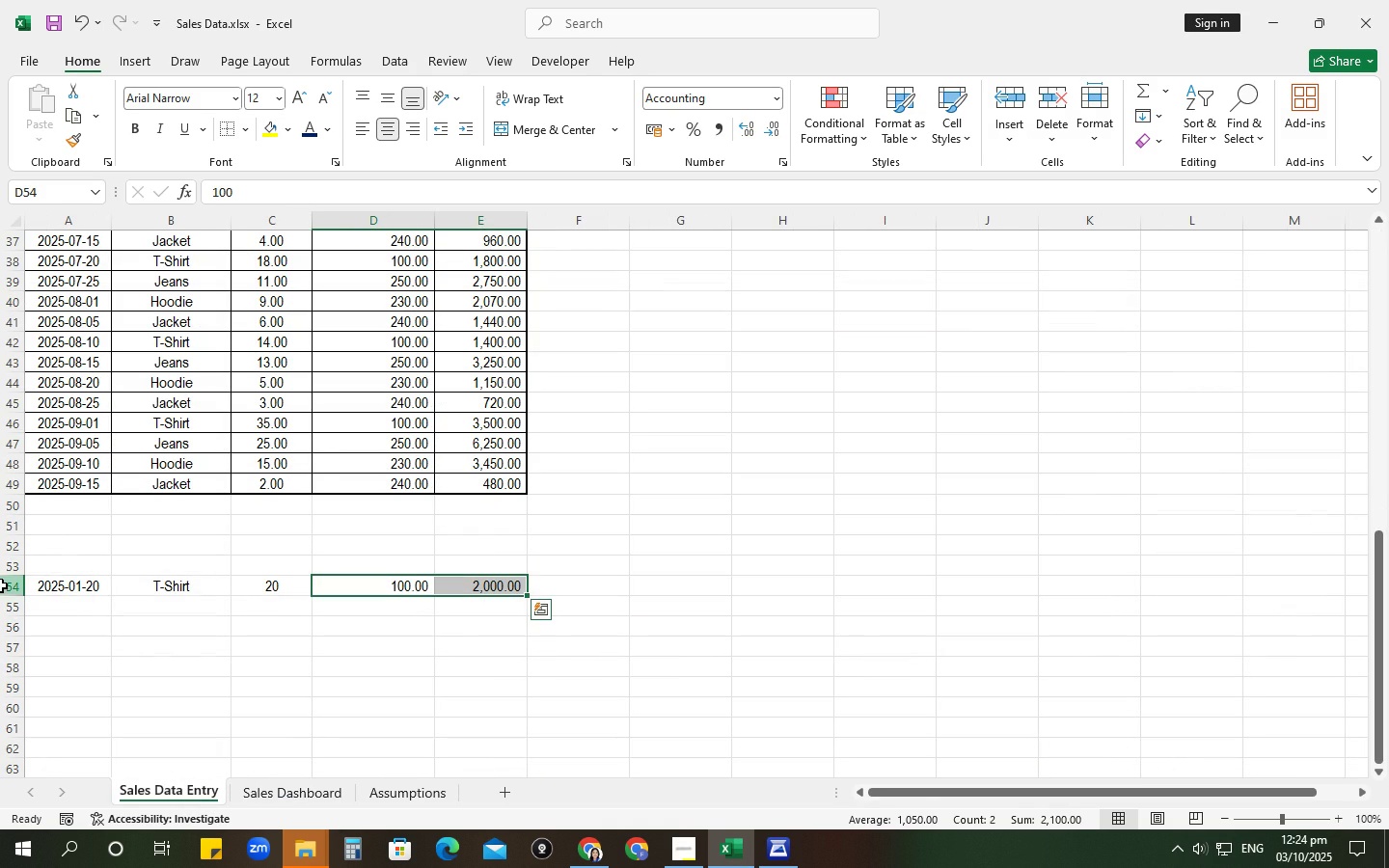 
left_click([0, 585])
 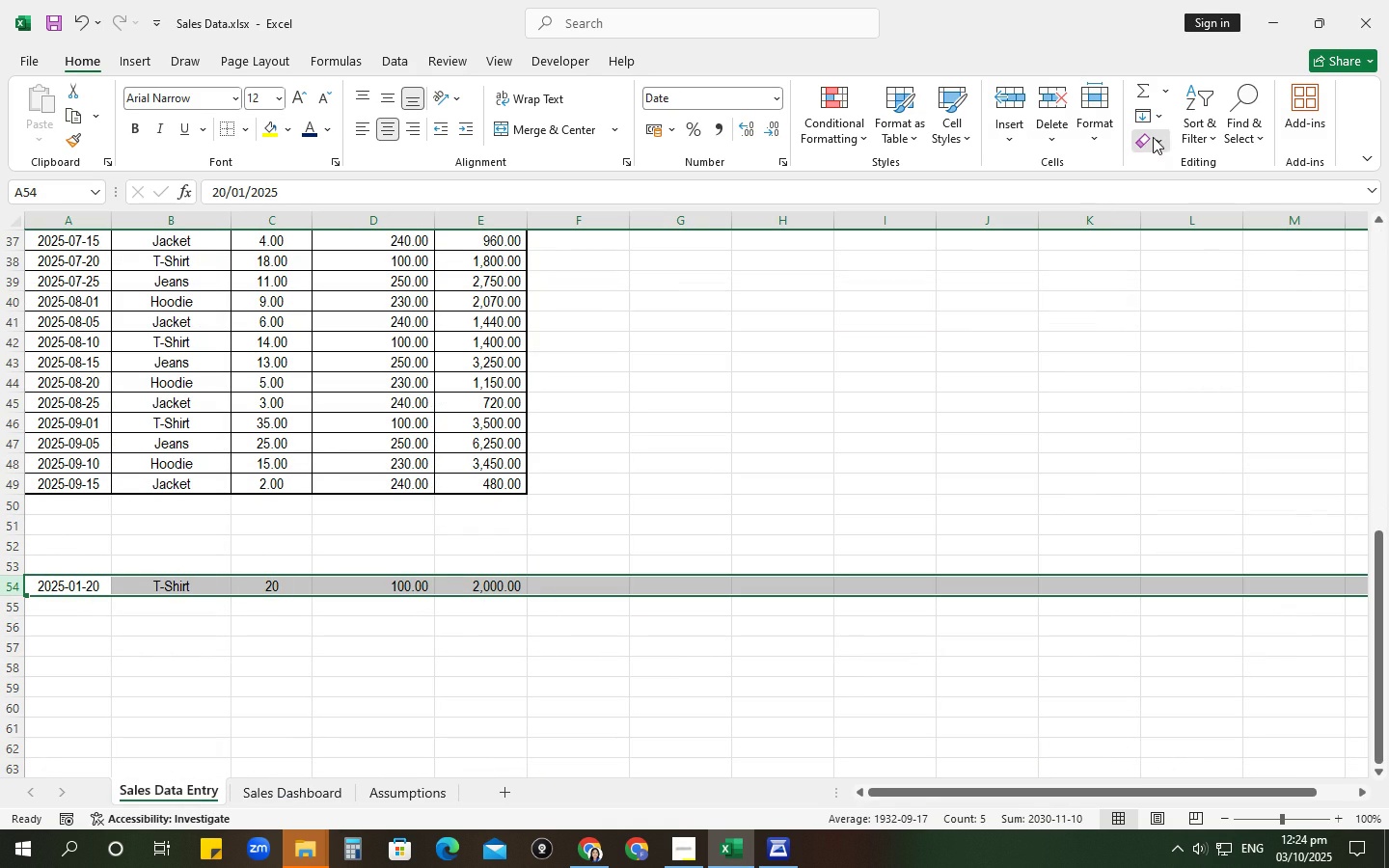 
left_click([1153, 137])
 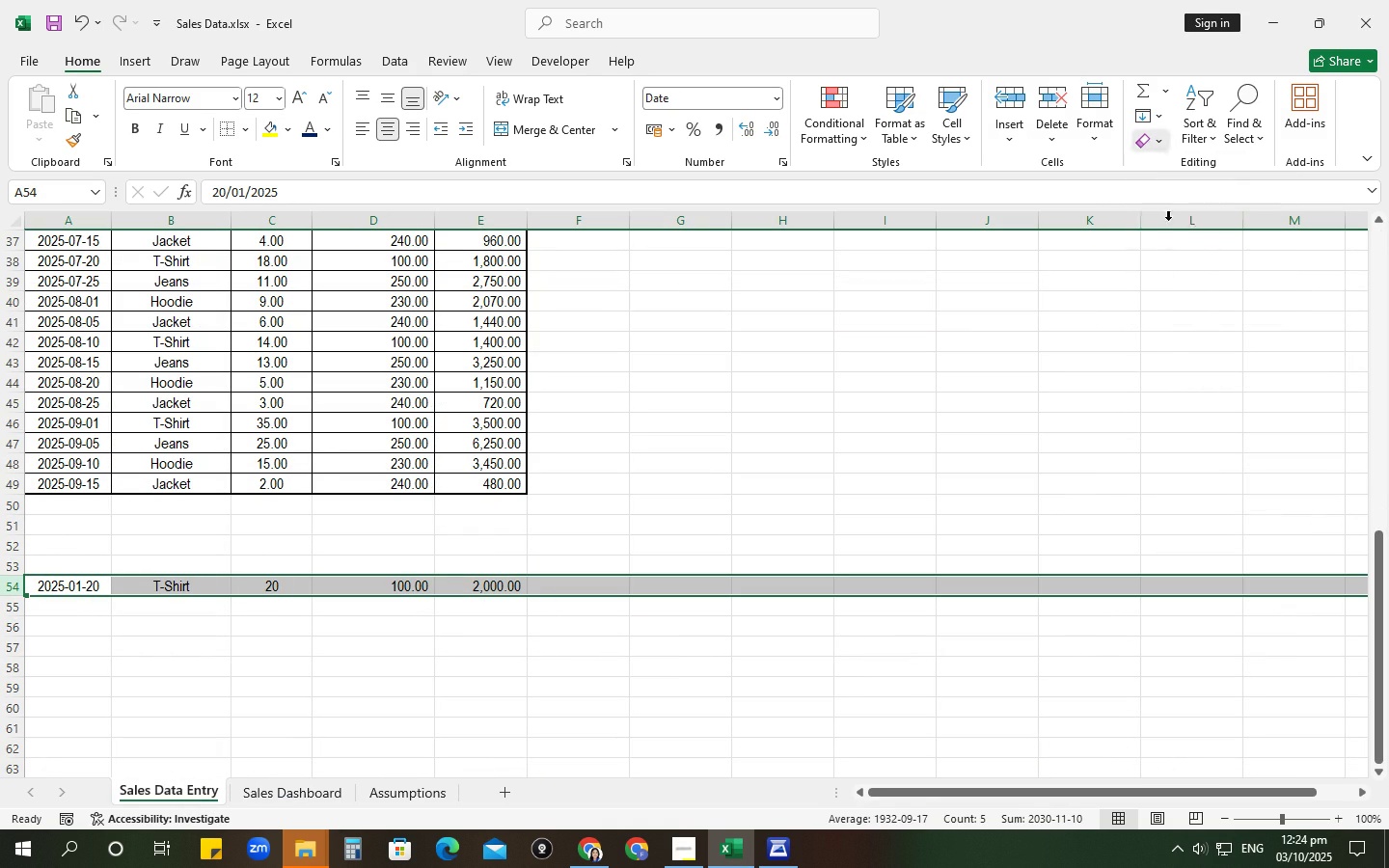 
left_click([1168, 220])
 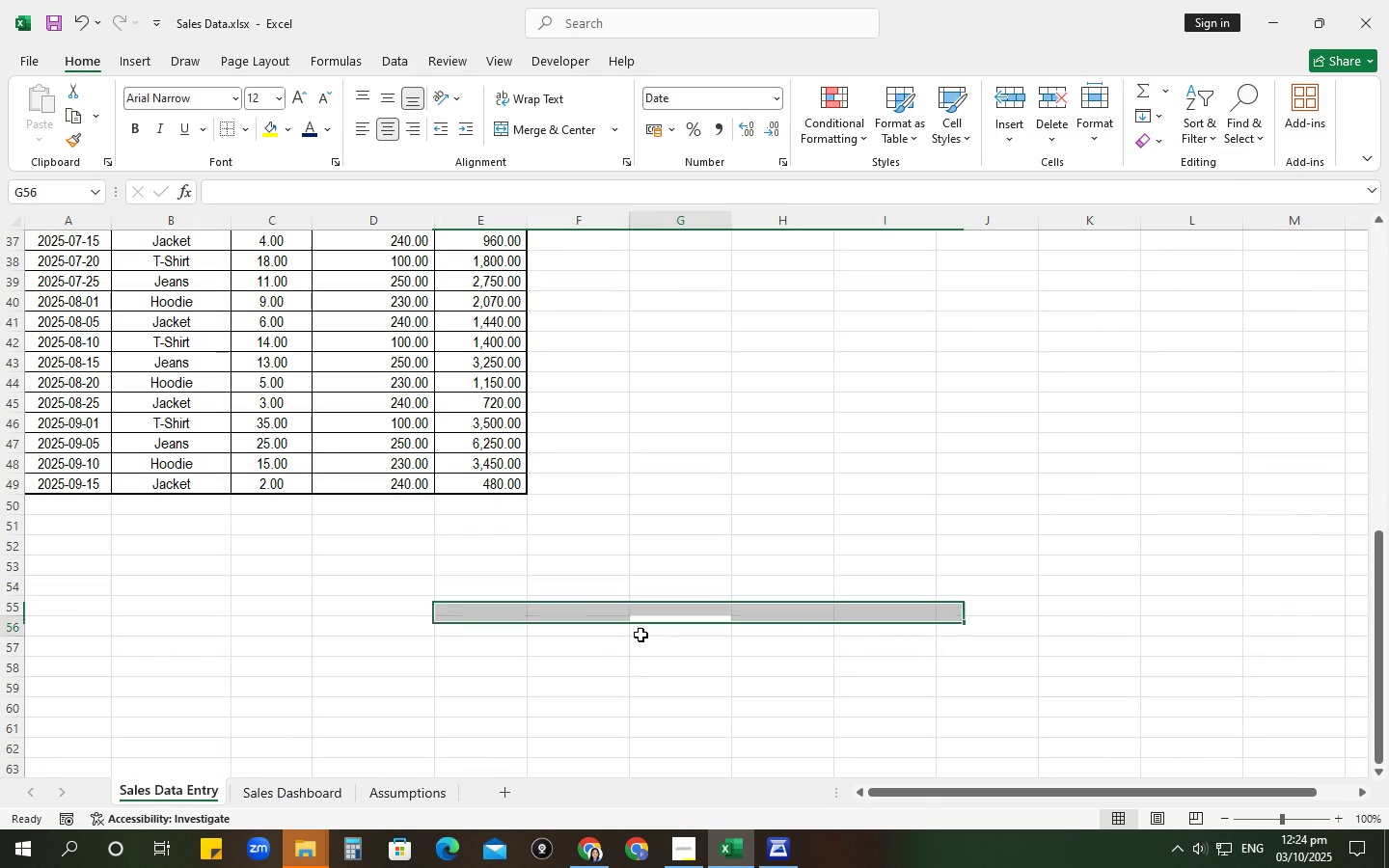 
left_click([640, 635])
 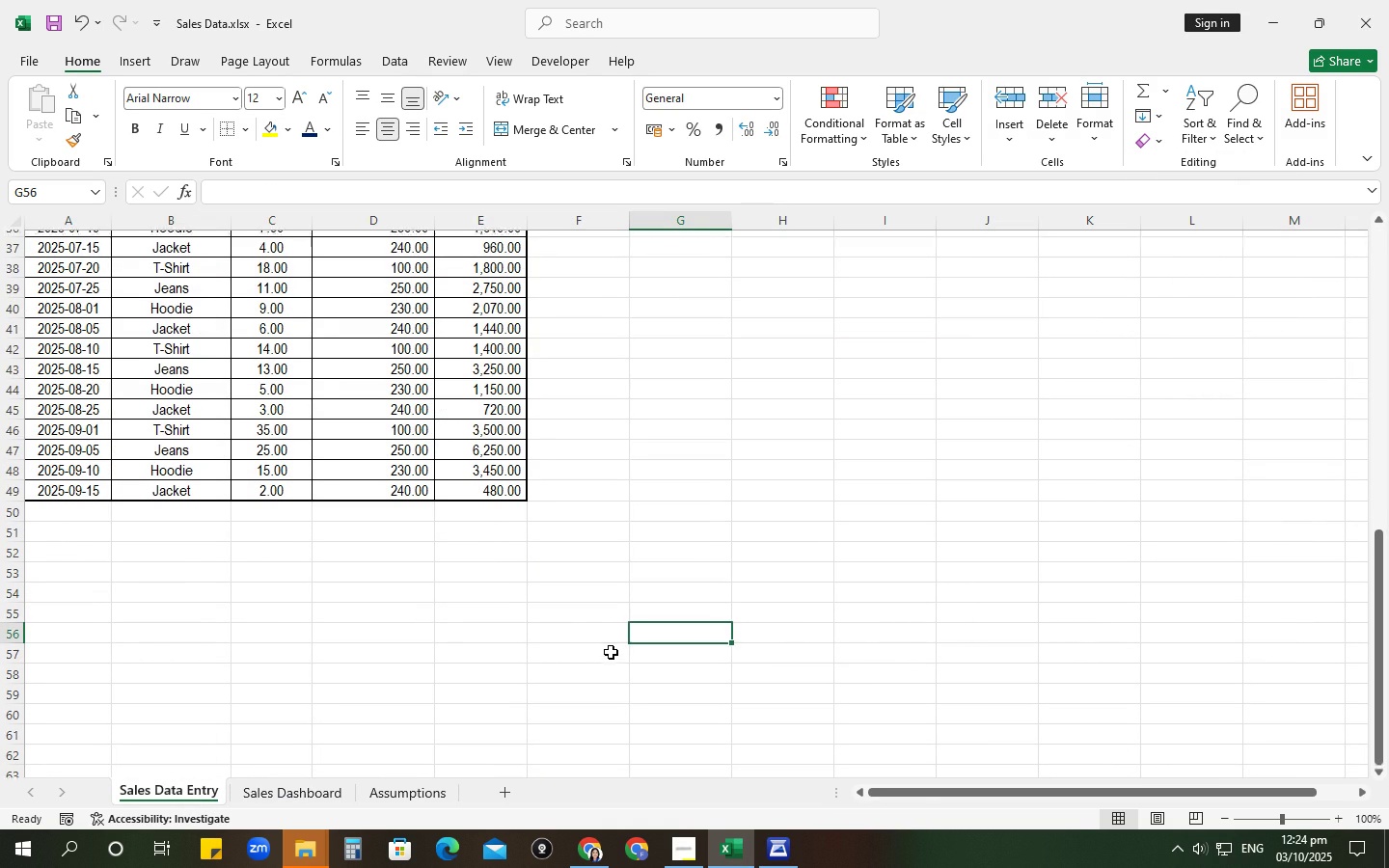 
scroll: coordinate [610, 652], scroll_direction: up, amount: 5.0
 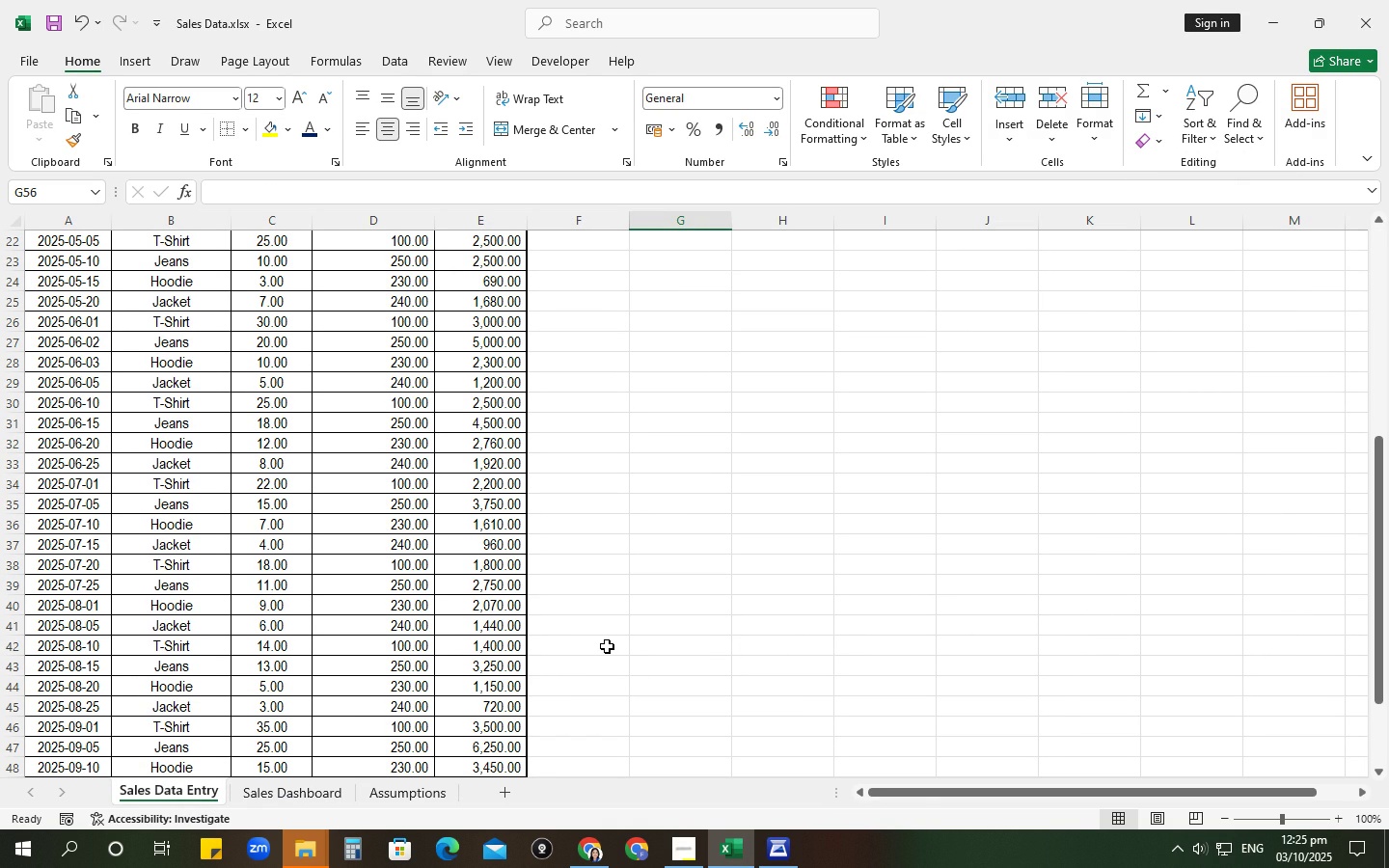 
wait(5.97)
 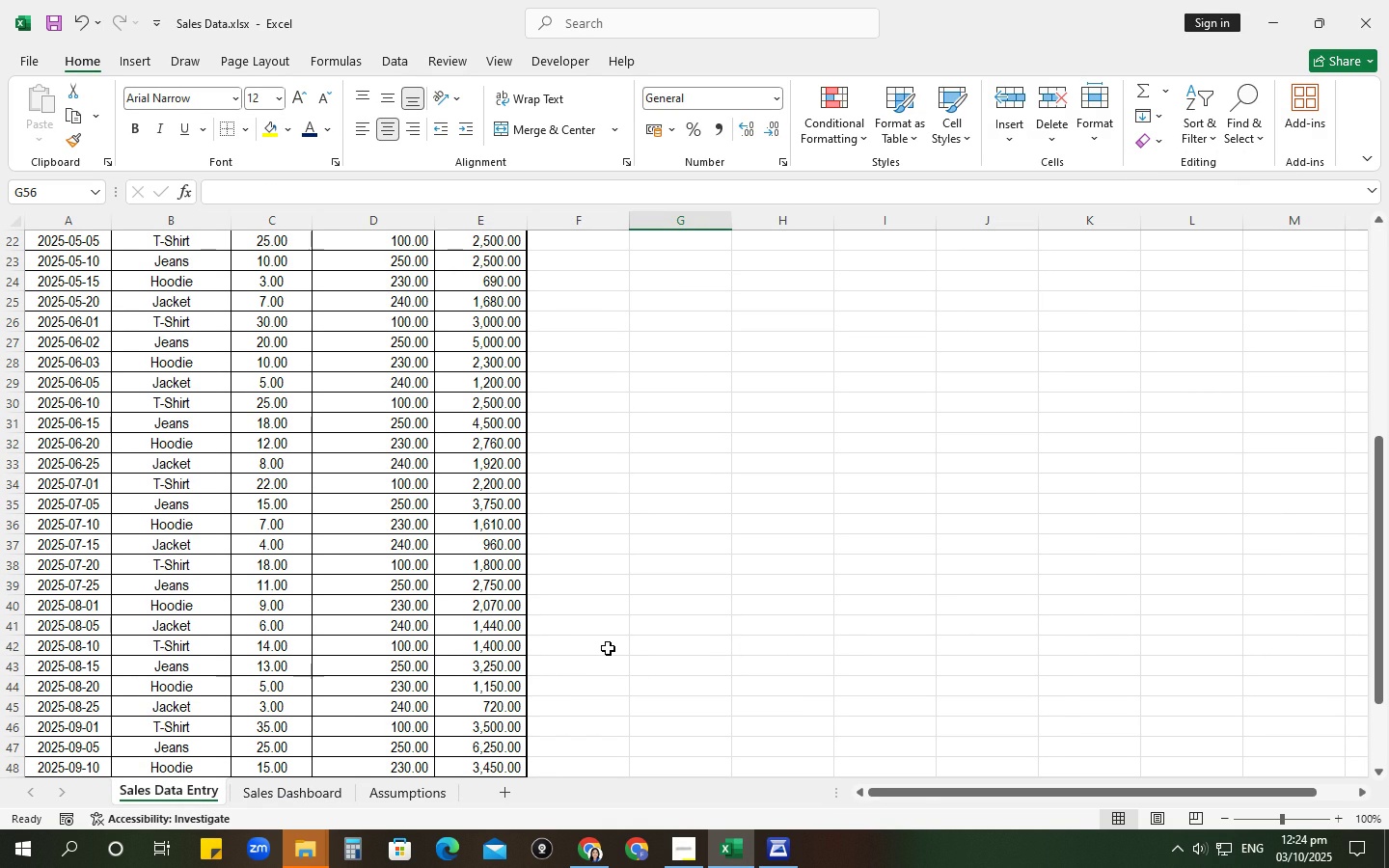 
scroll: coordinate [607, 642], scroll_direction: up, amount: 12.0
 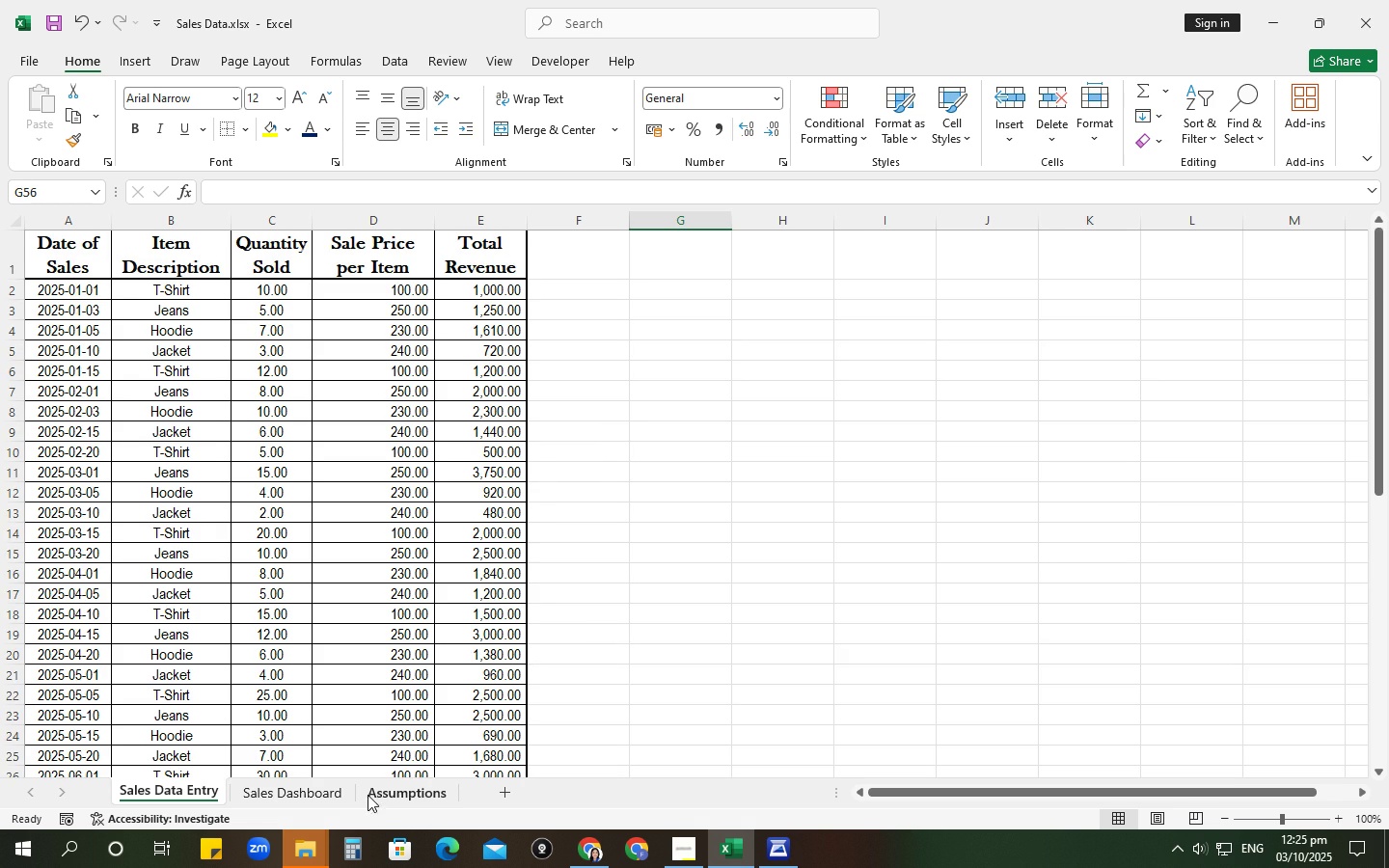 
left_click([377, 790])
 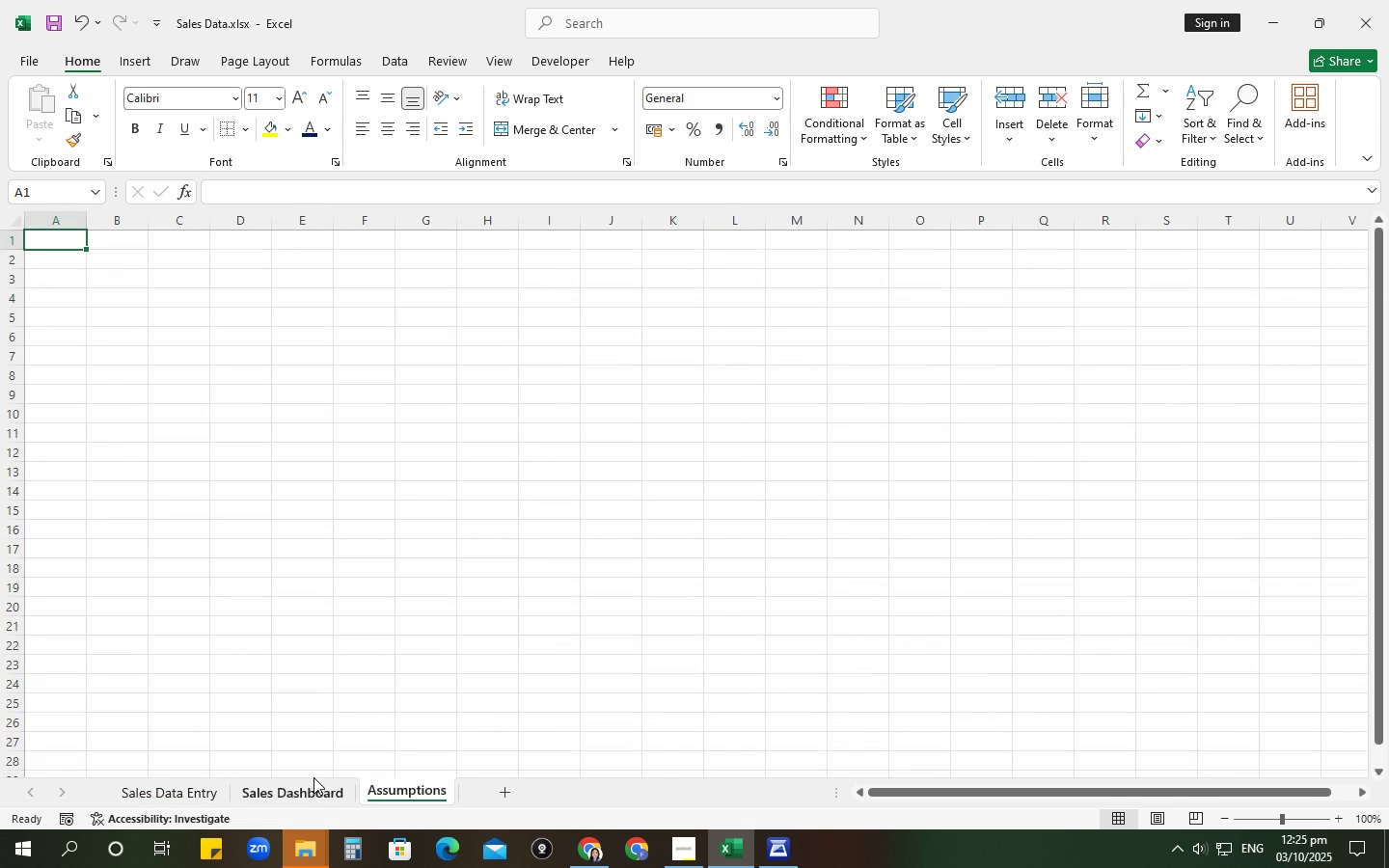 
left_click([313, 777])
 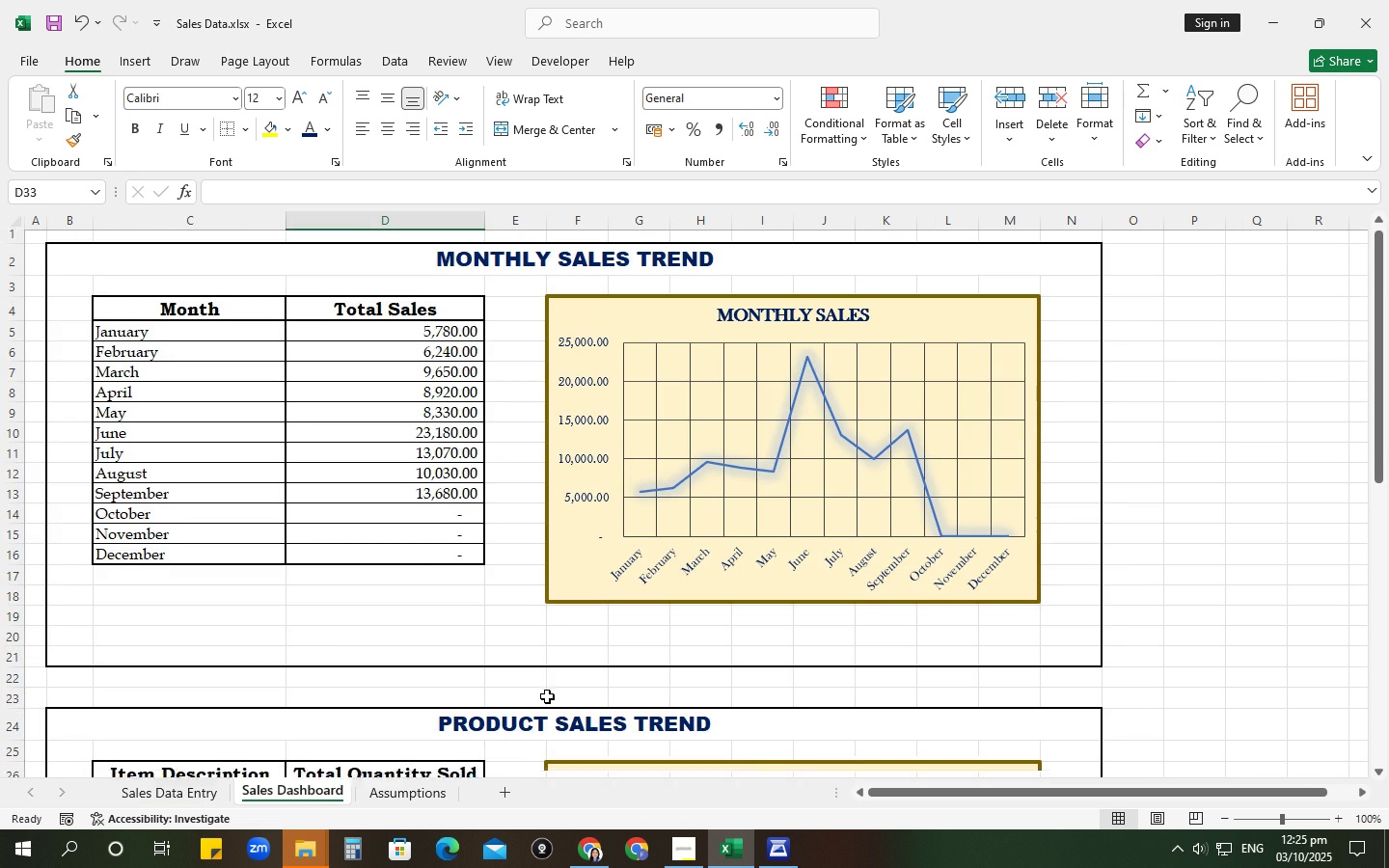 
scroll: coordinate [547, 696], scroll_direction: down, amount: 4.0
 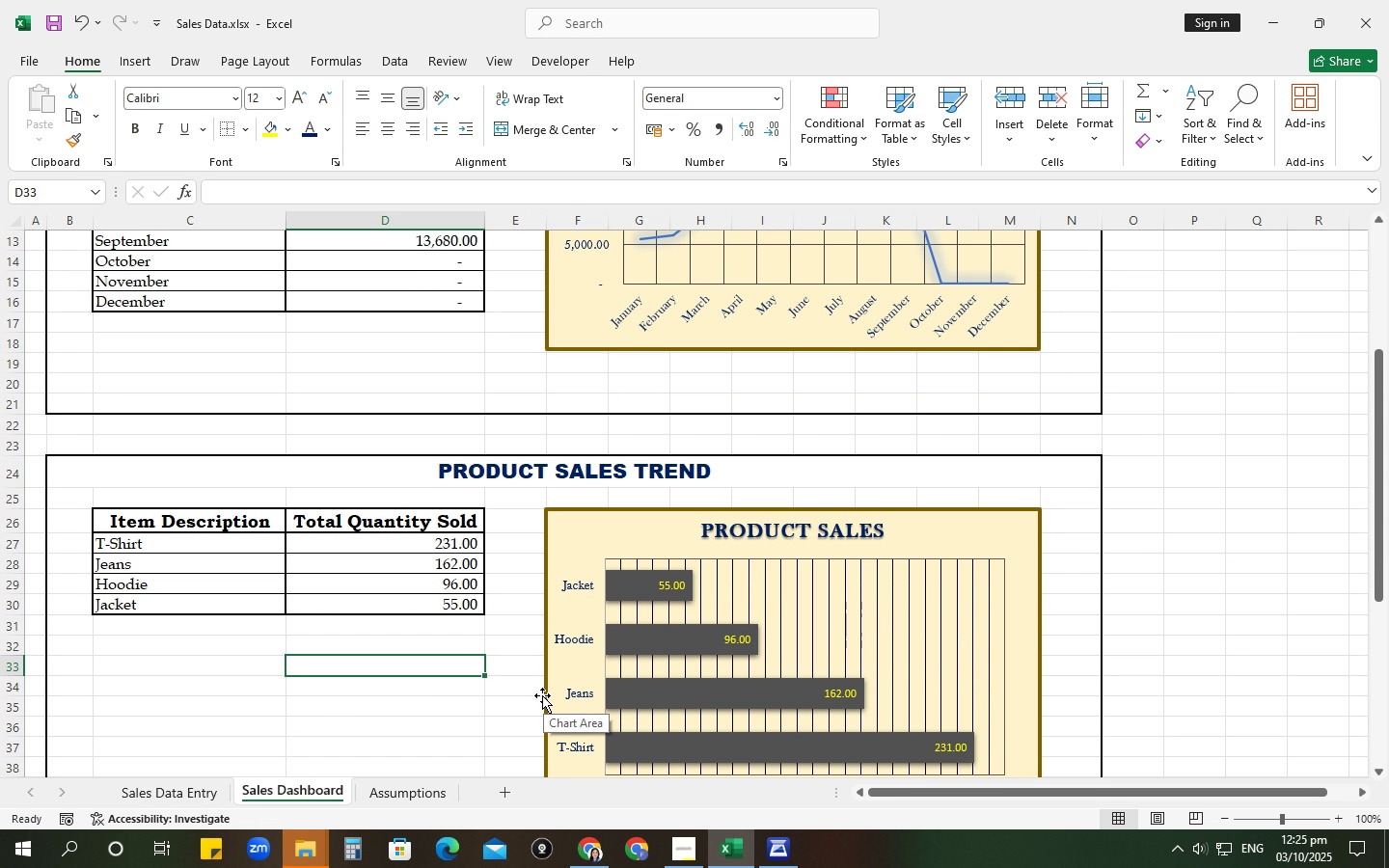 
wait(17.56)
 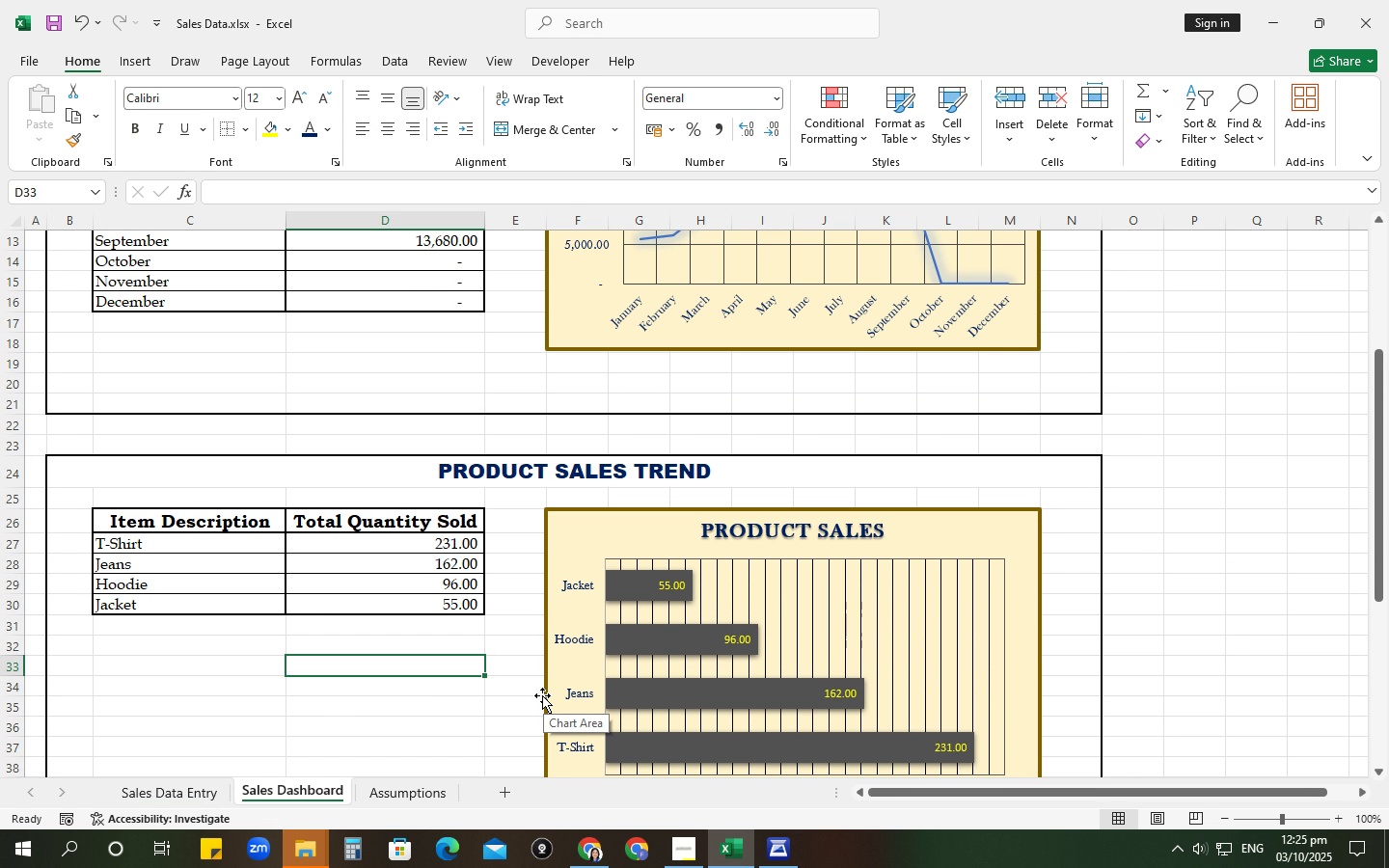 
scroll: coordinate [542, 695], scroll_direction: down, amount: 2.0
 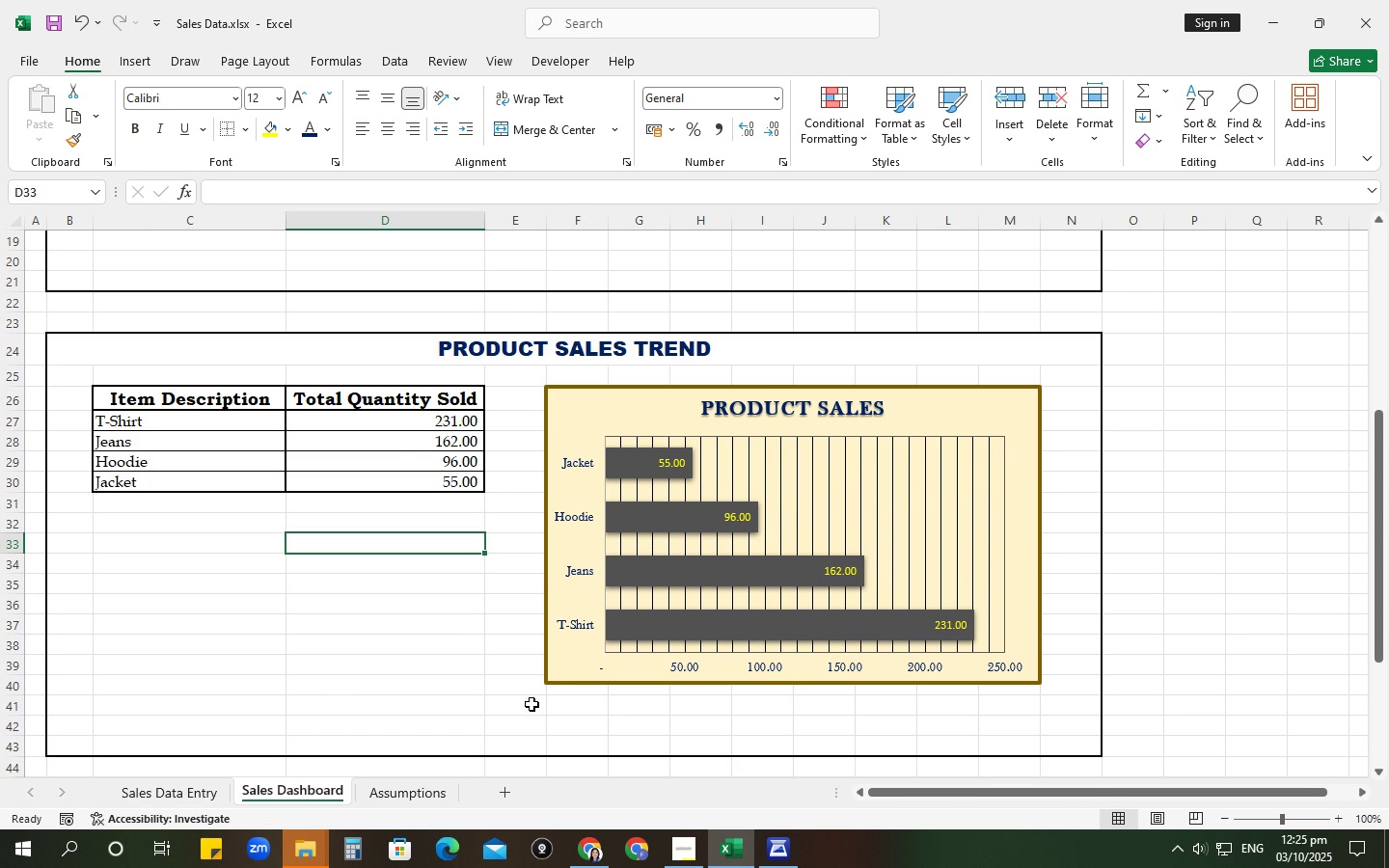 
wait(6.1)
 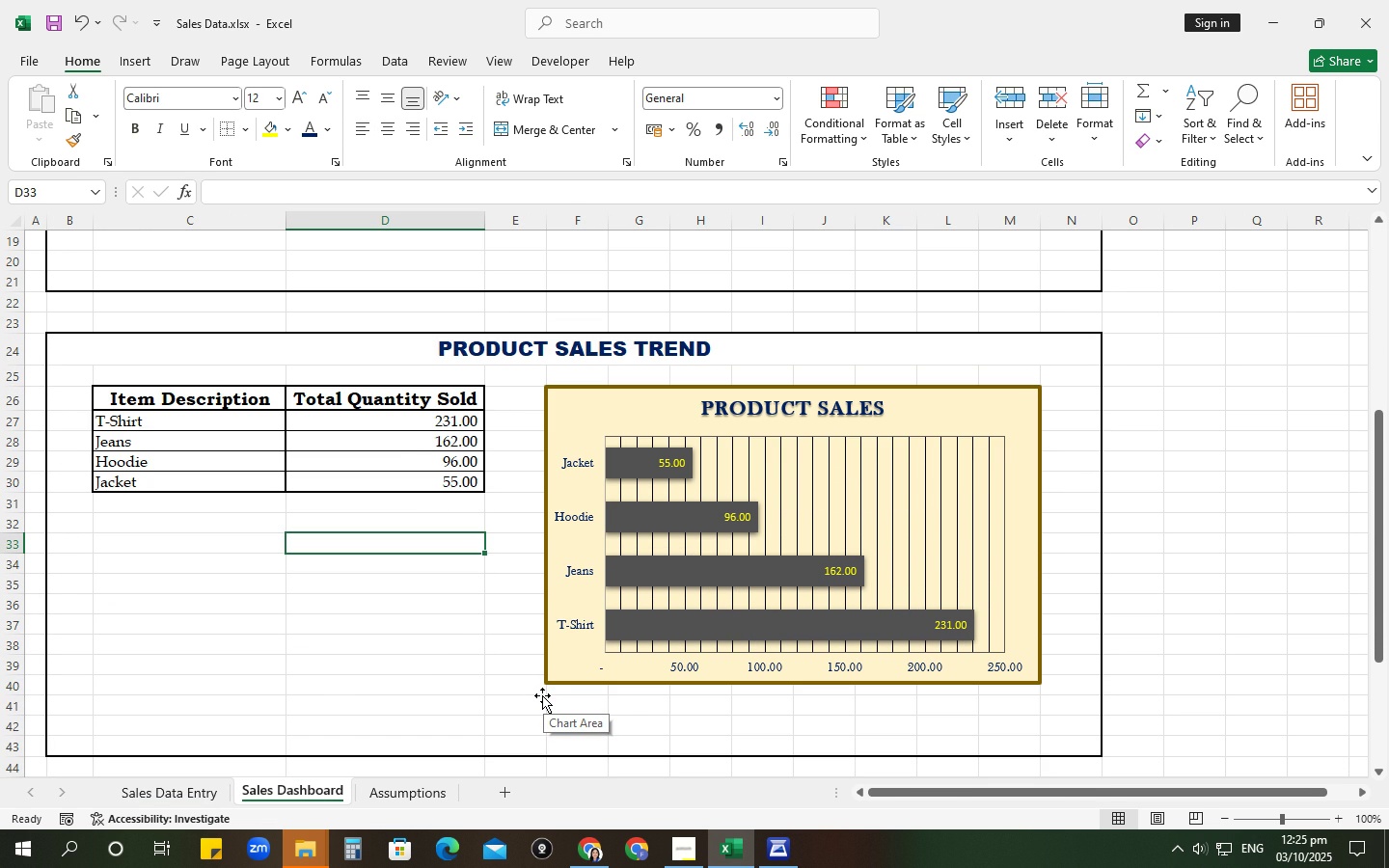 
left_click([427, 792])
 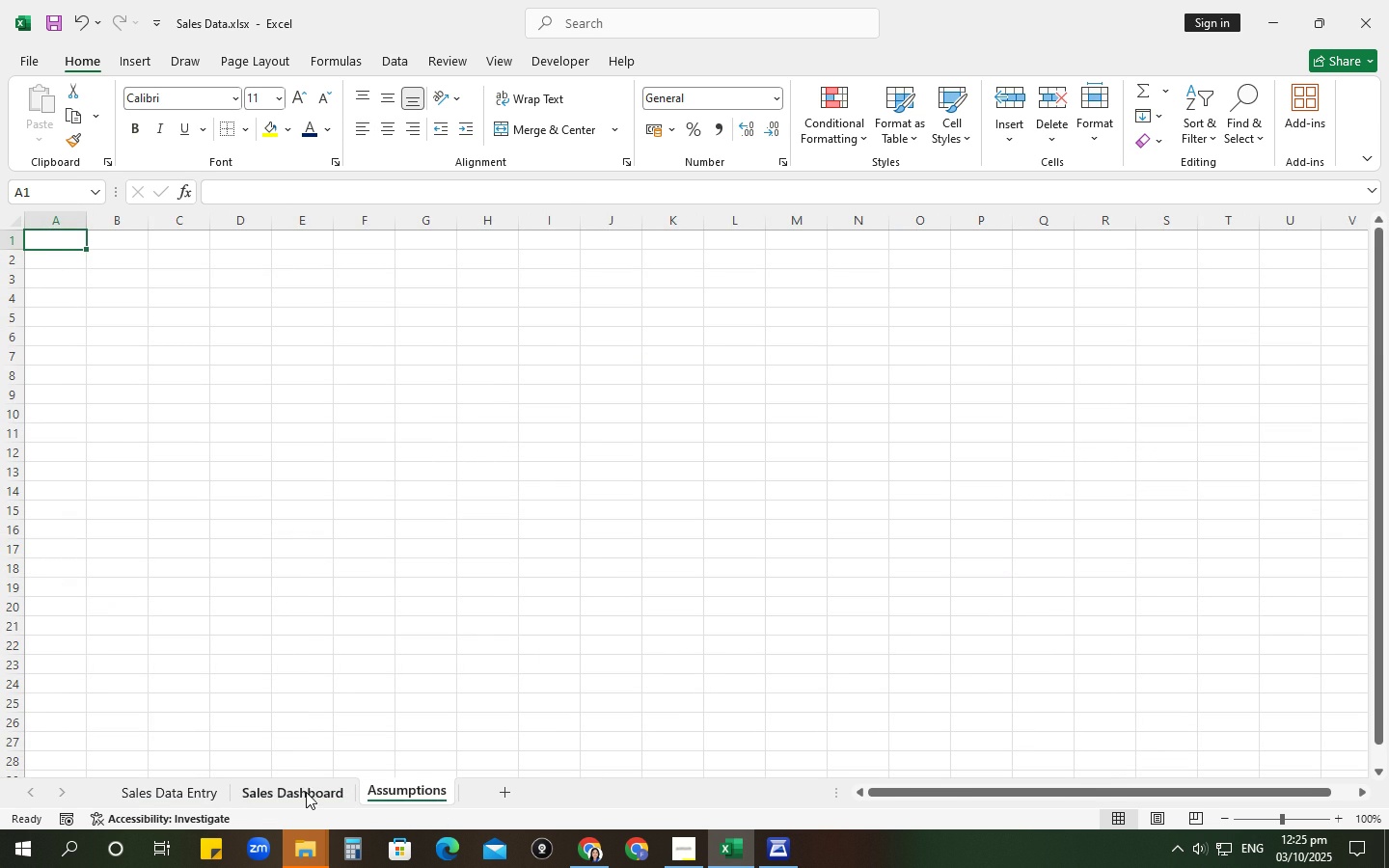 
left_click([306, 792])
 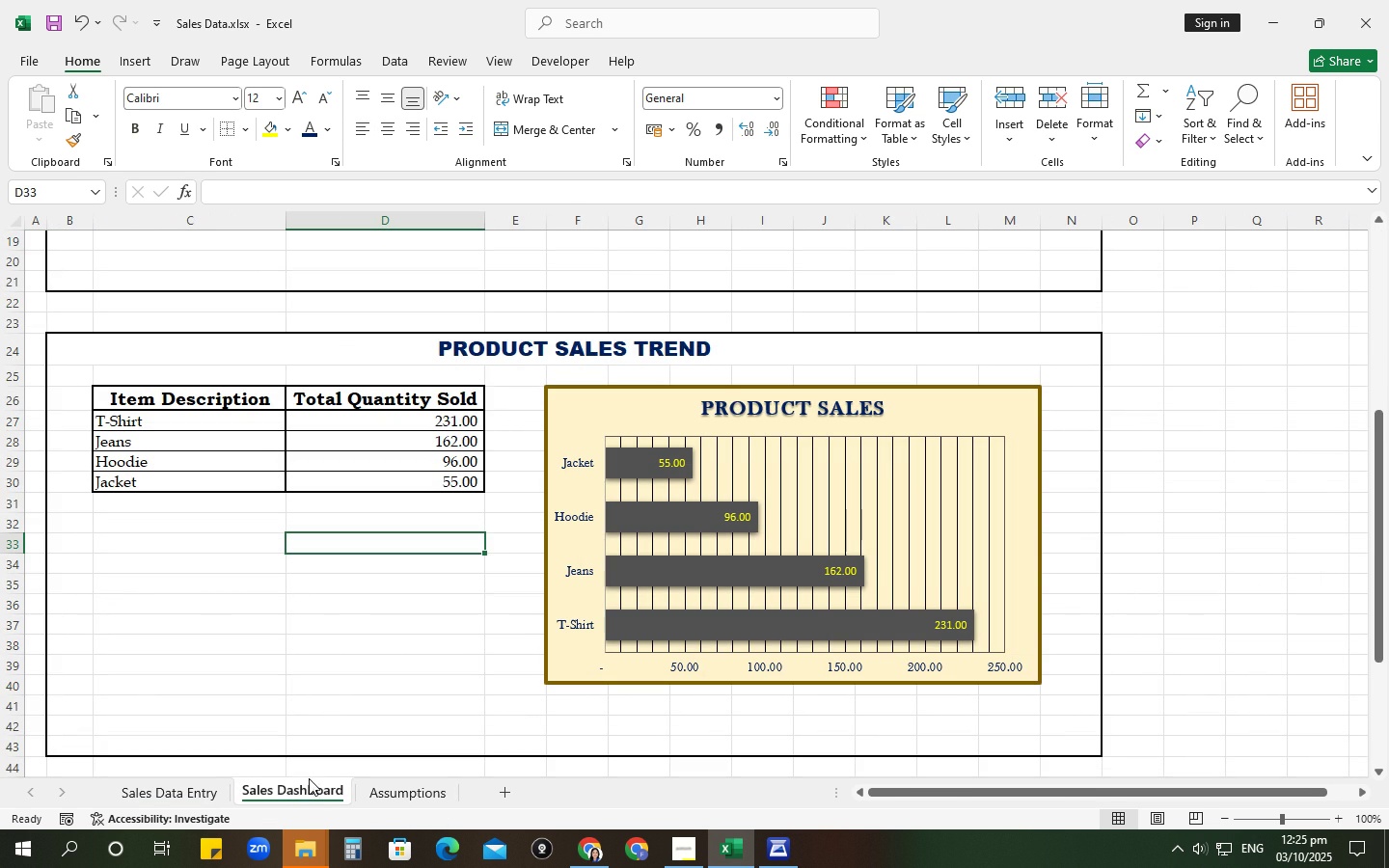 
scroll: coordinate [570, 681], scroll_direction: down, amount: 7.0
 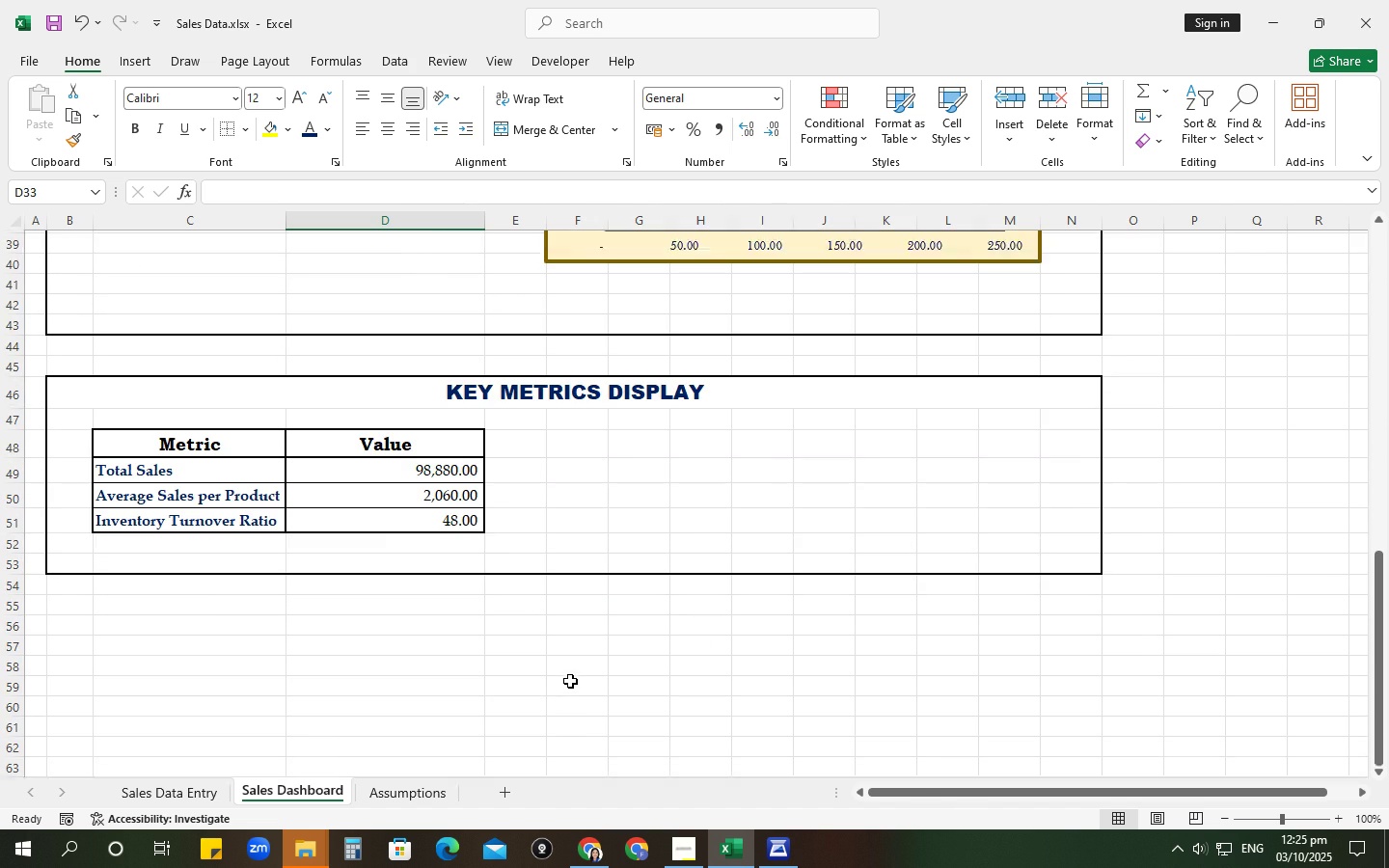 
scroll: coordinate [570, 681], scroll_direction: up, amount: 14.0